 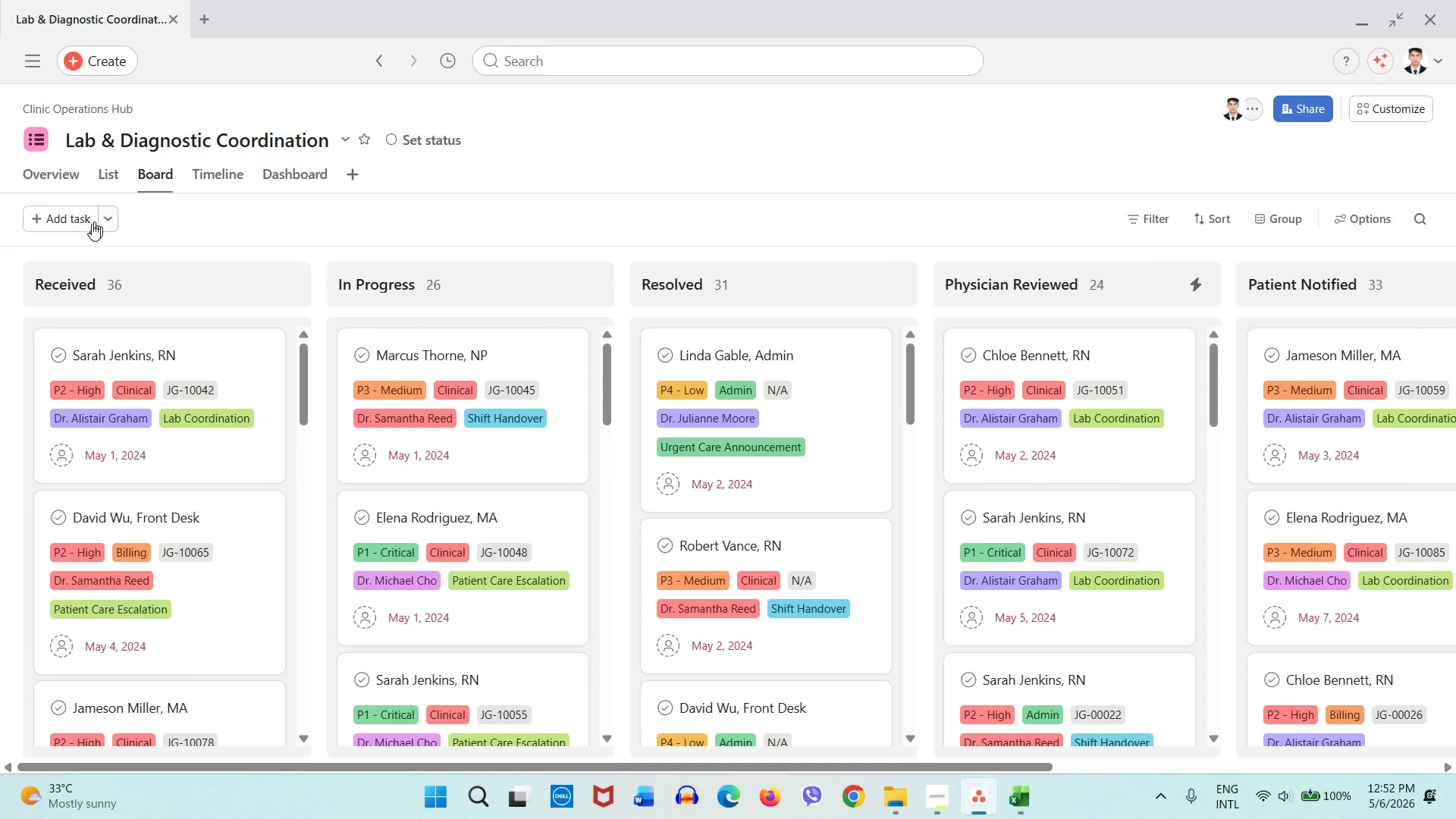 
left_click([107, 222])
 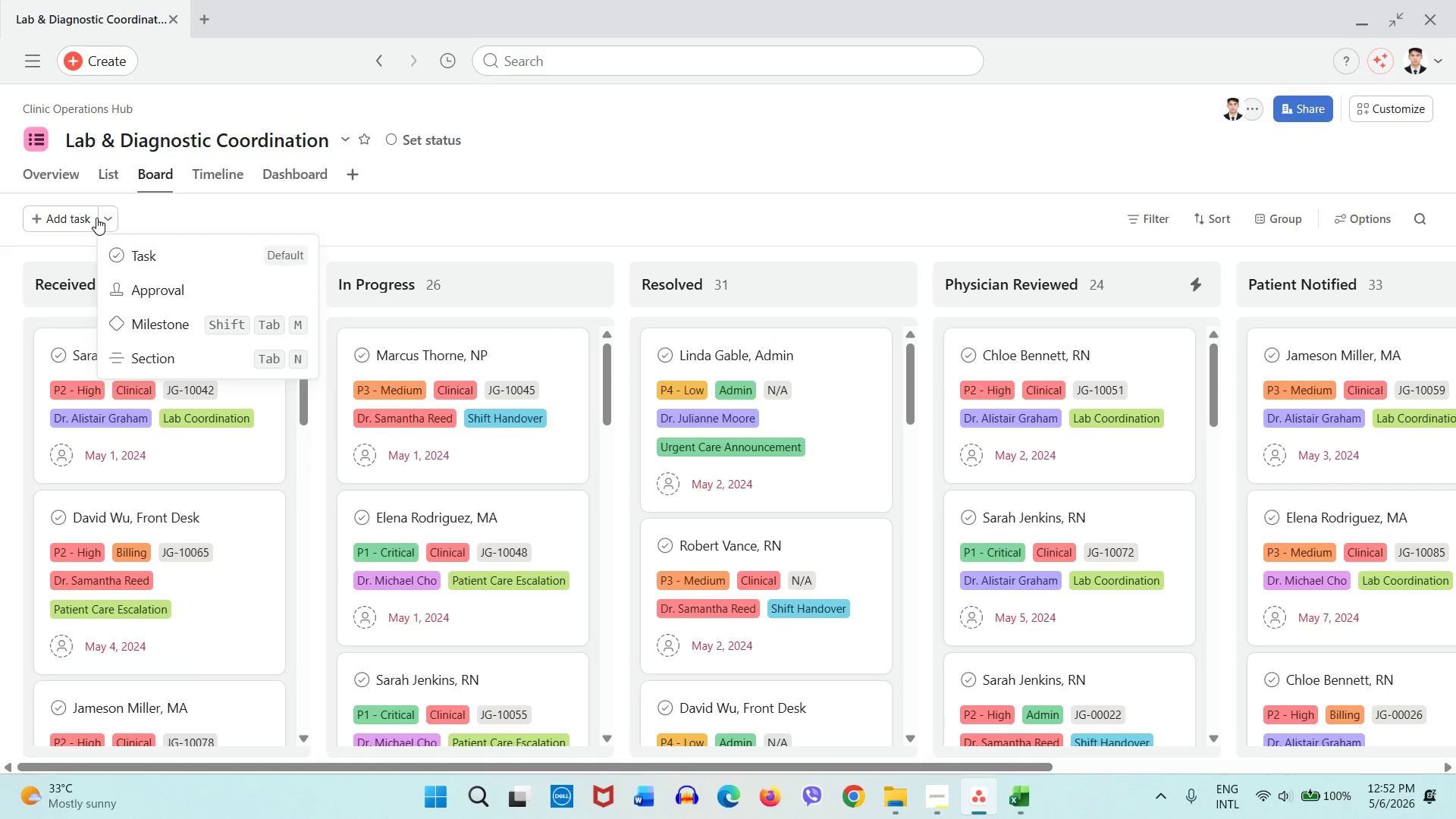 
left_click([83, 215])
 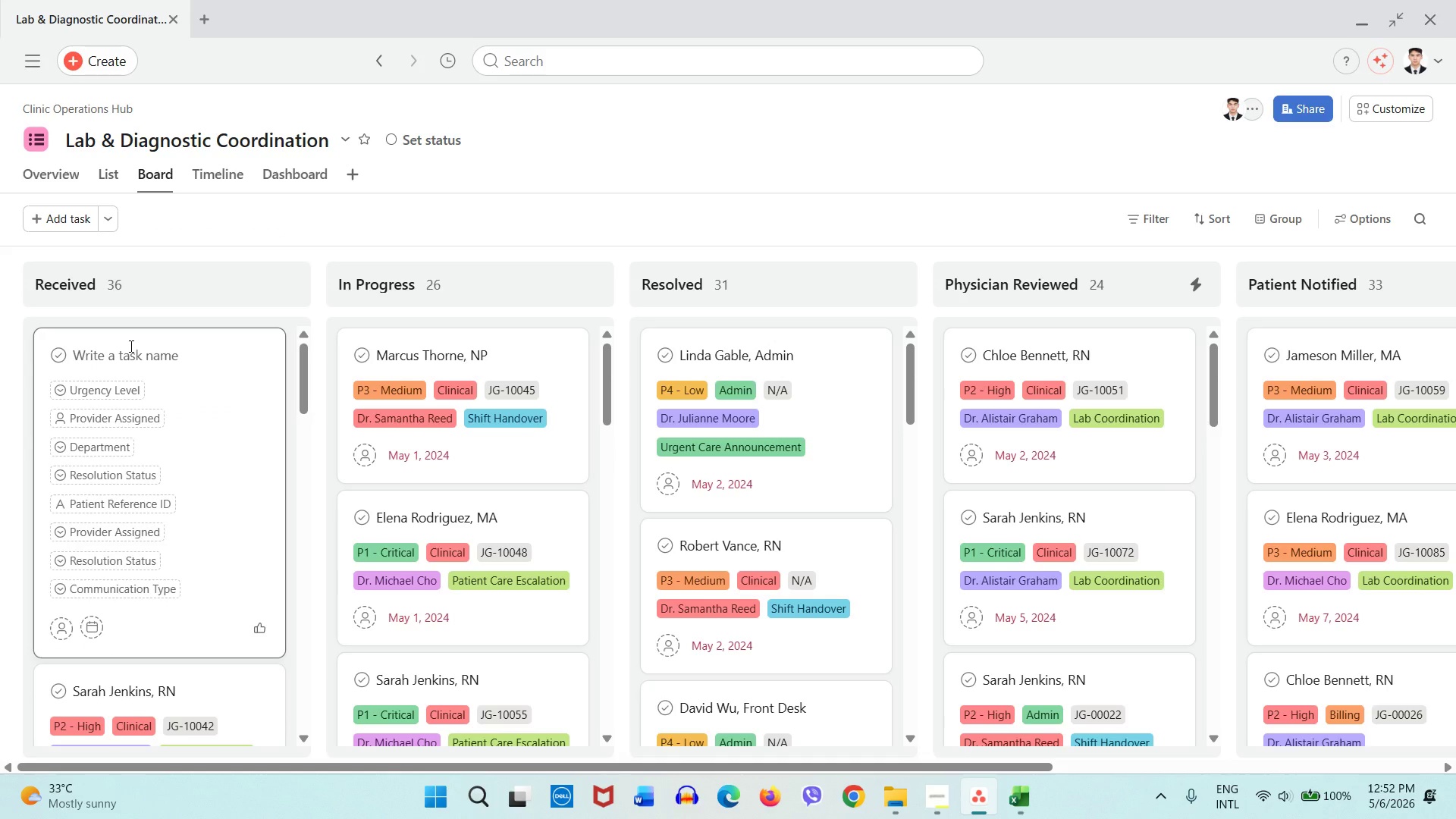 
left_click([130, 346])
 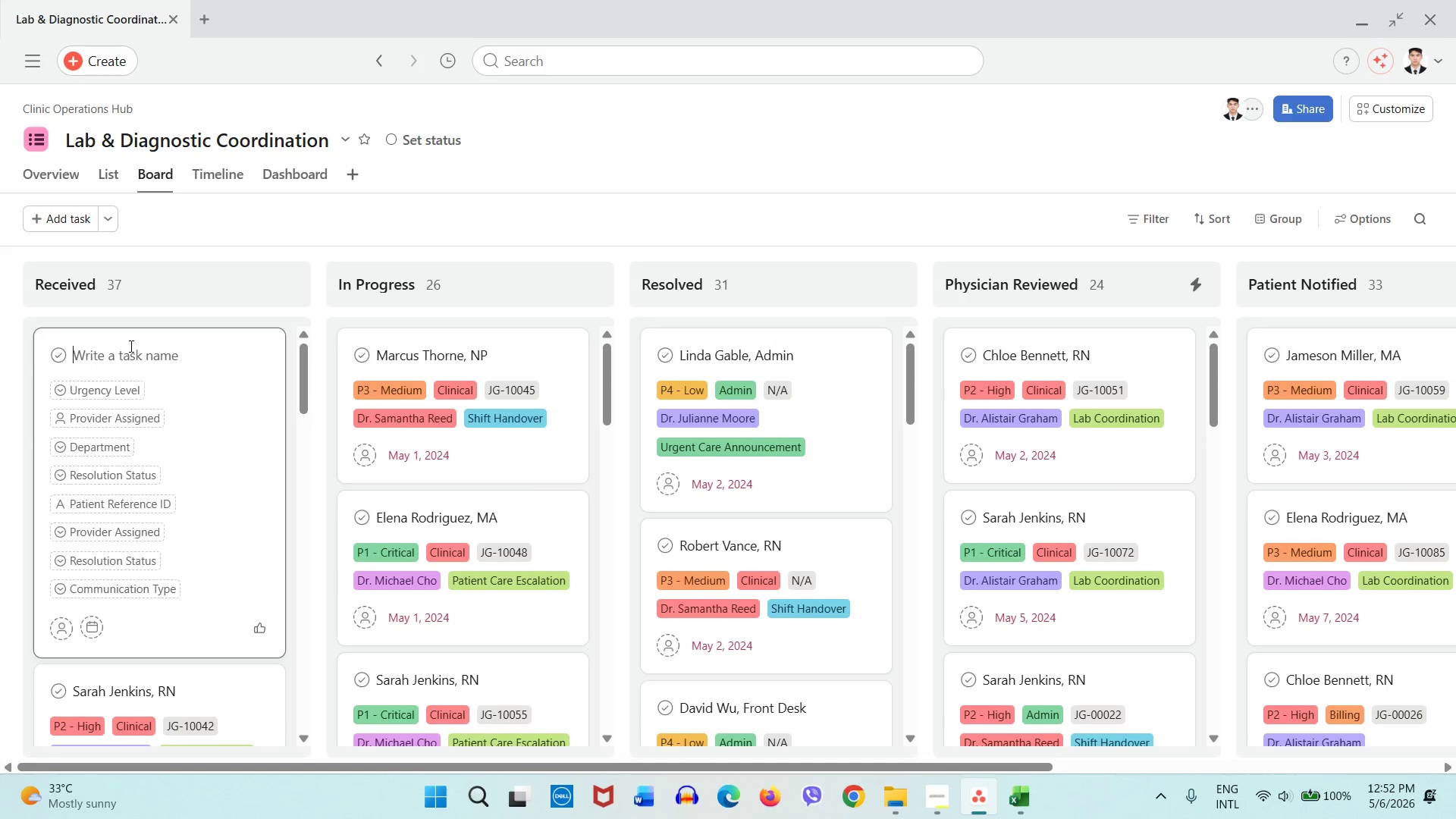 
type(TEST TASK)
 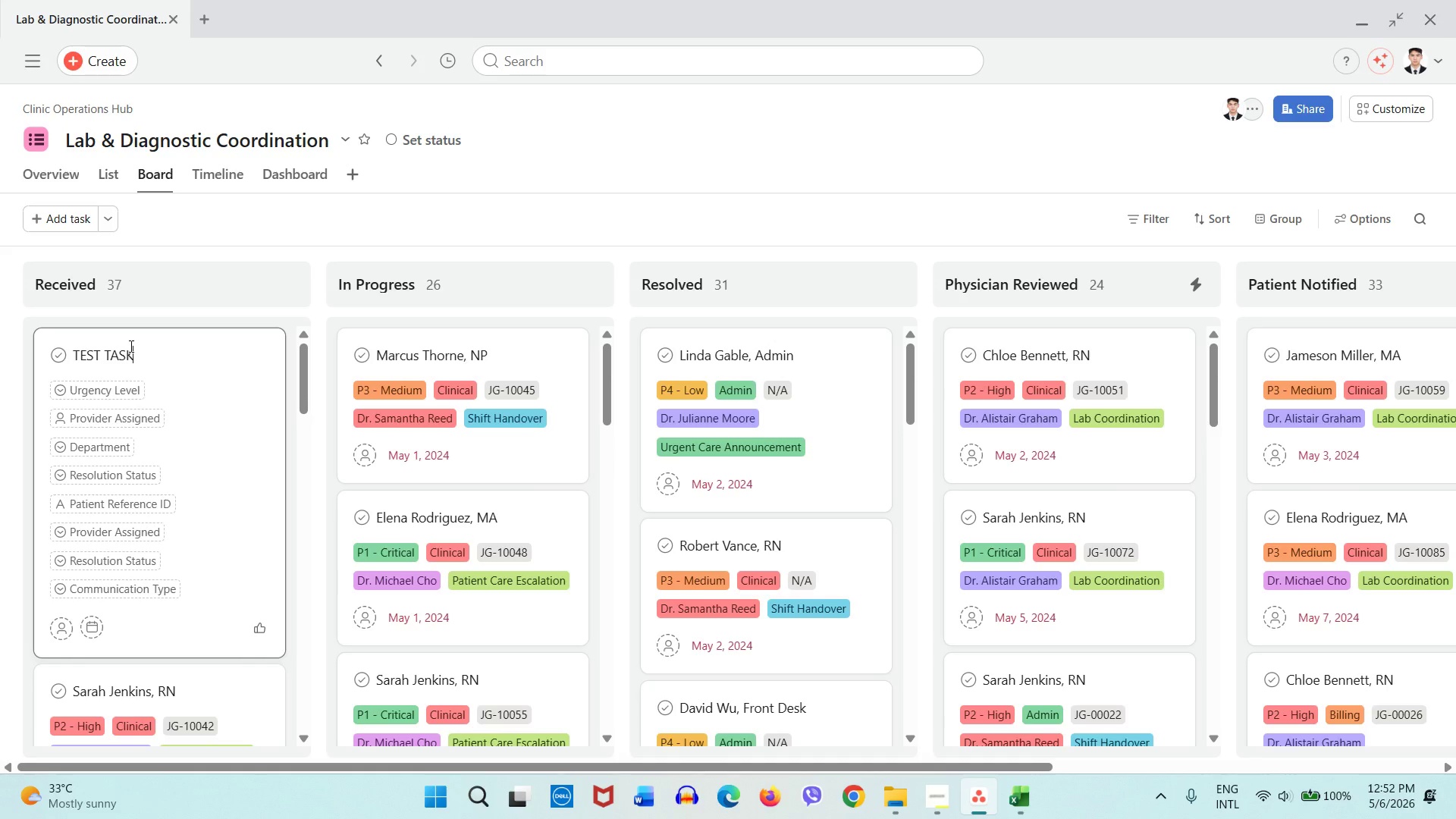 
wait(11.55)
 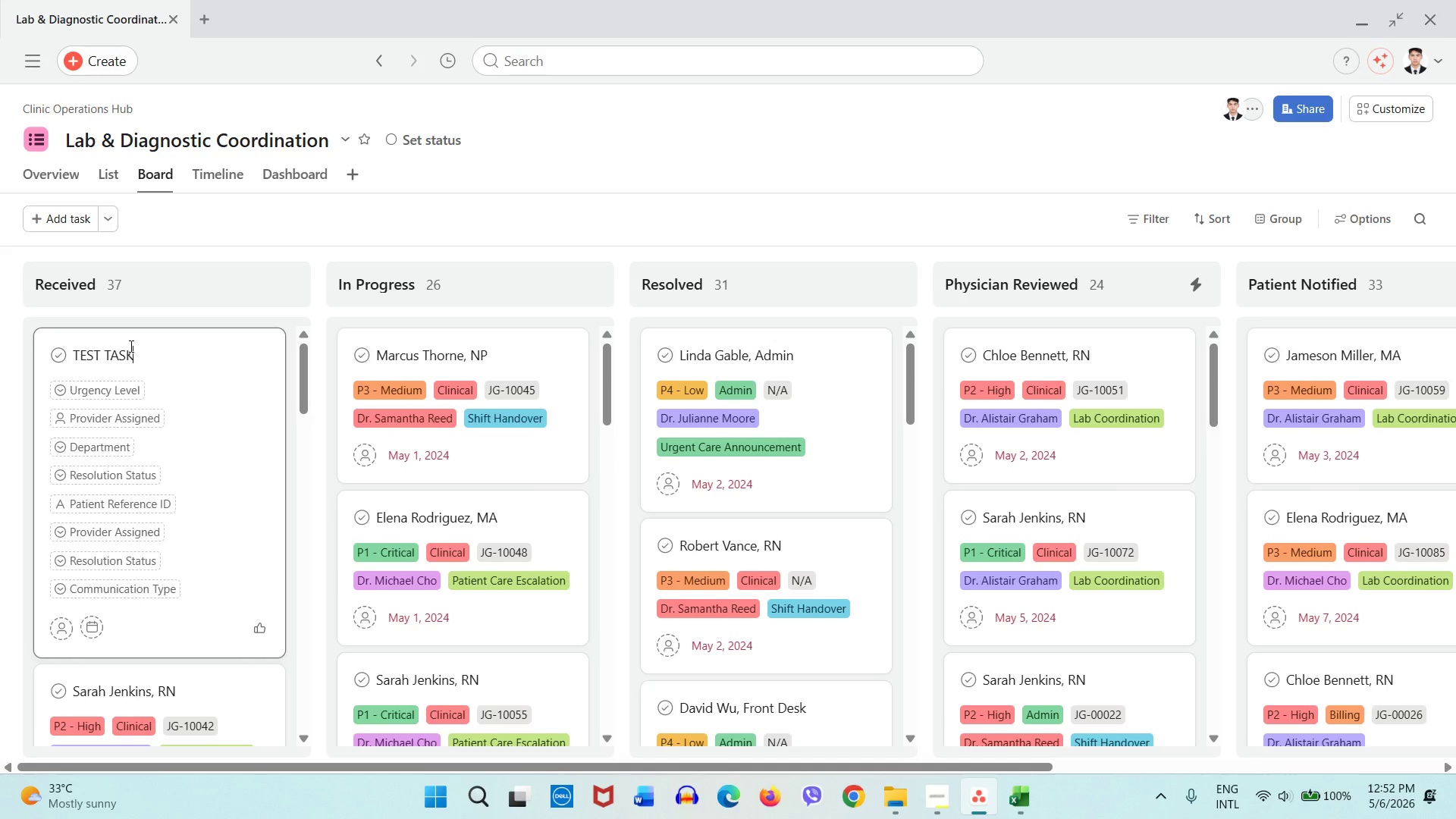 
left_click([124, 394])
 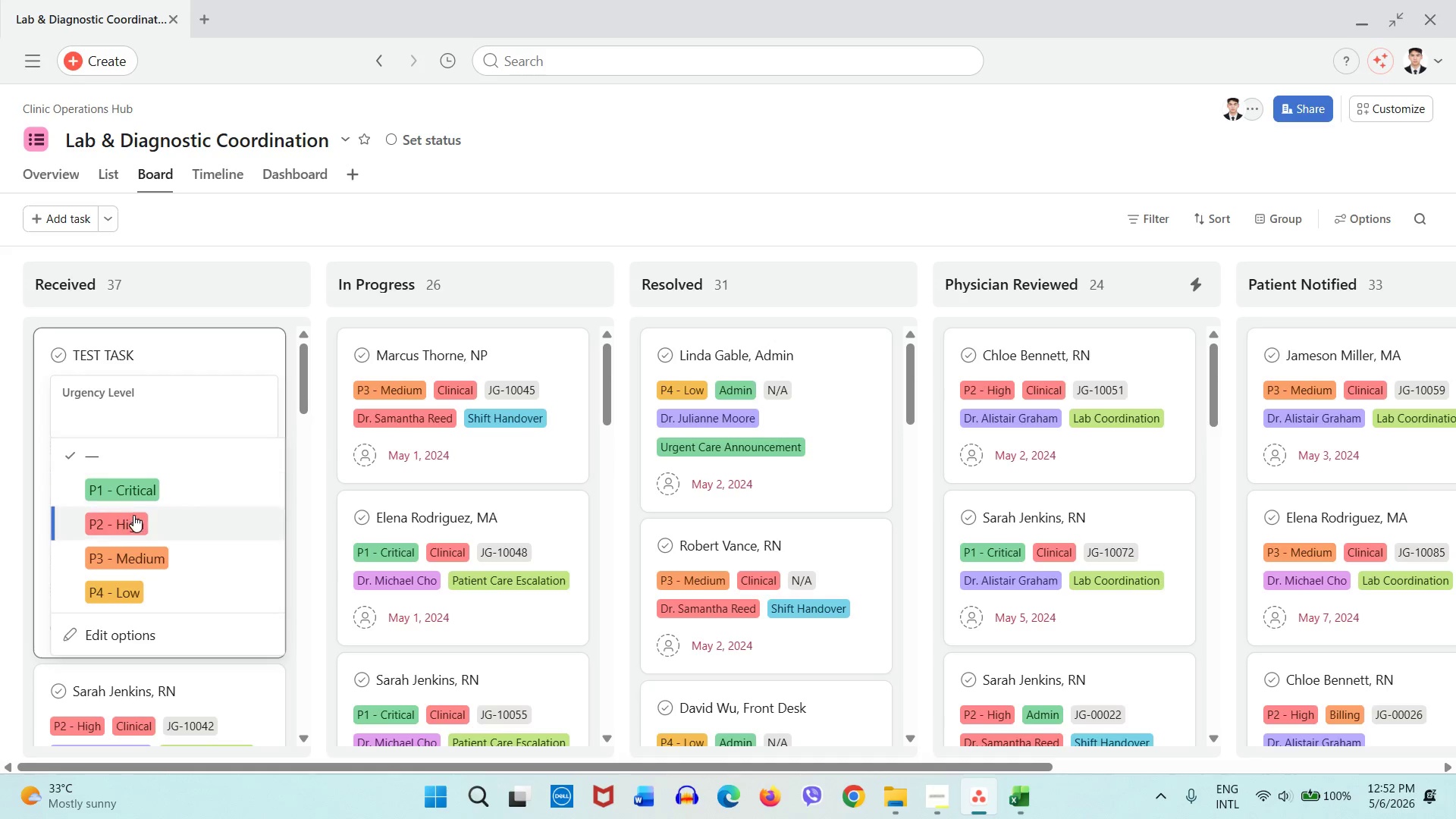 
left_click([133, 491])
 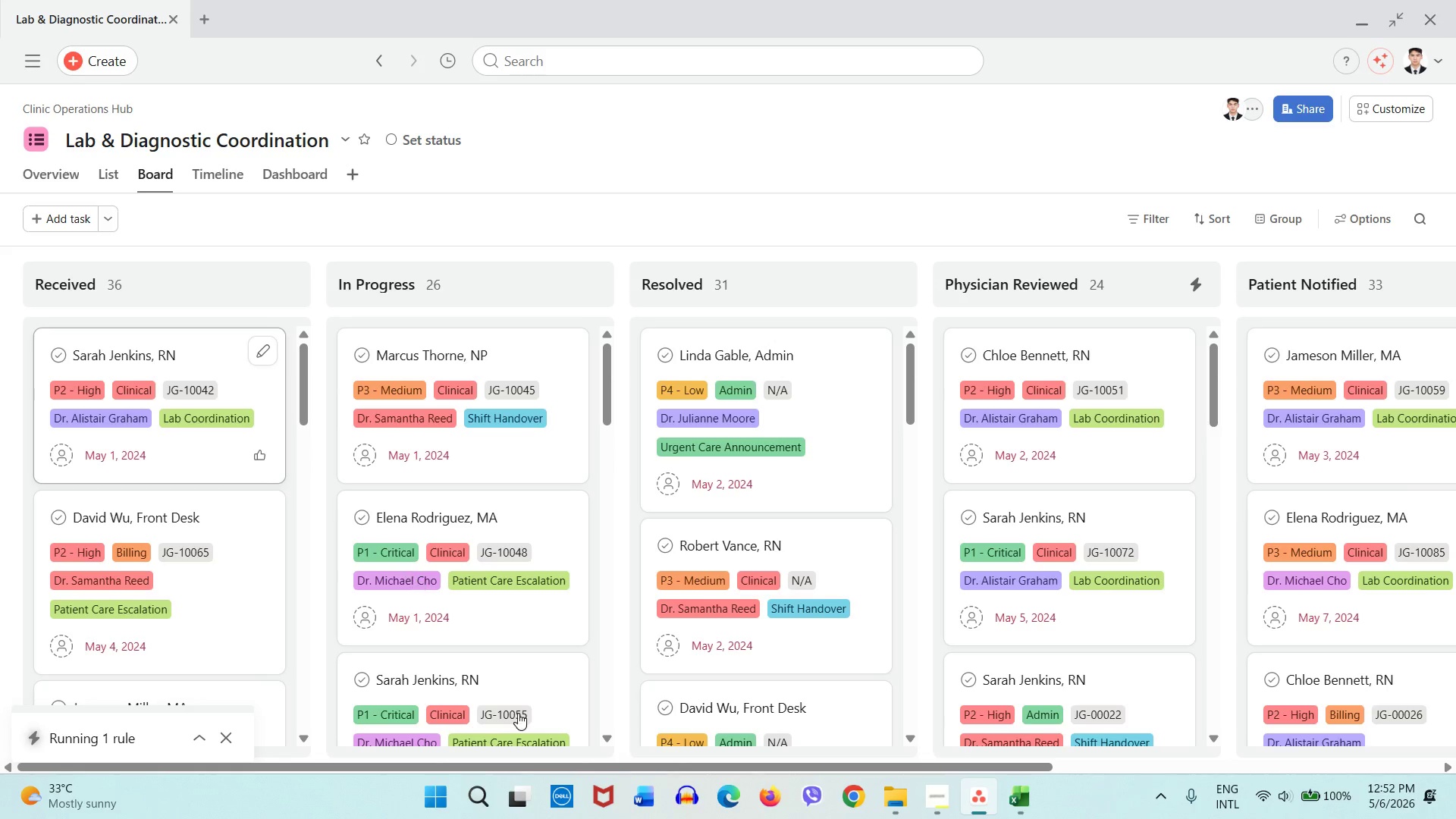 
left_click_drag(start_coordinate=[530, 767], to_coordinate=[1140, 726])
 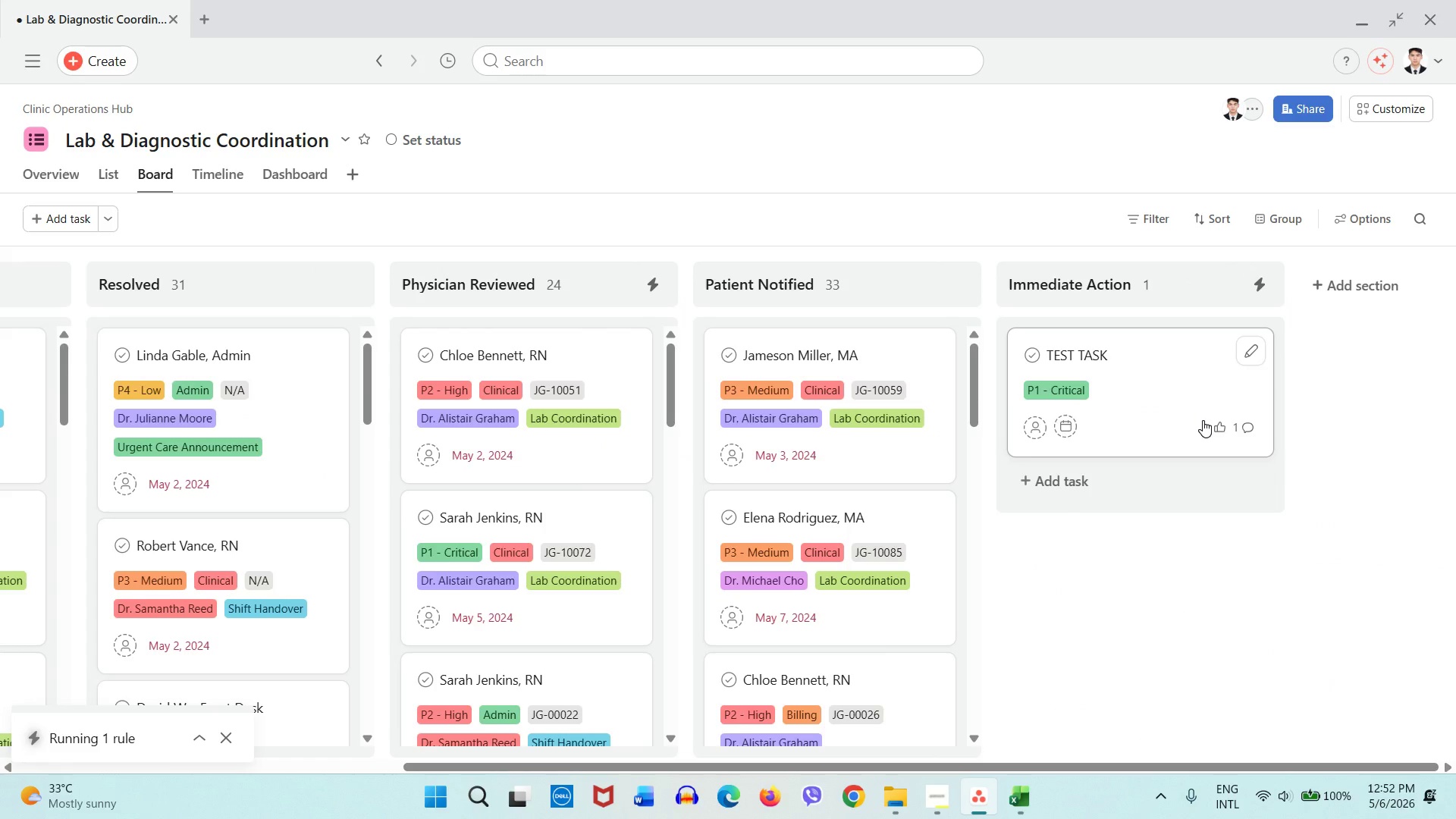 
wait(8.78)
 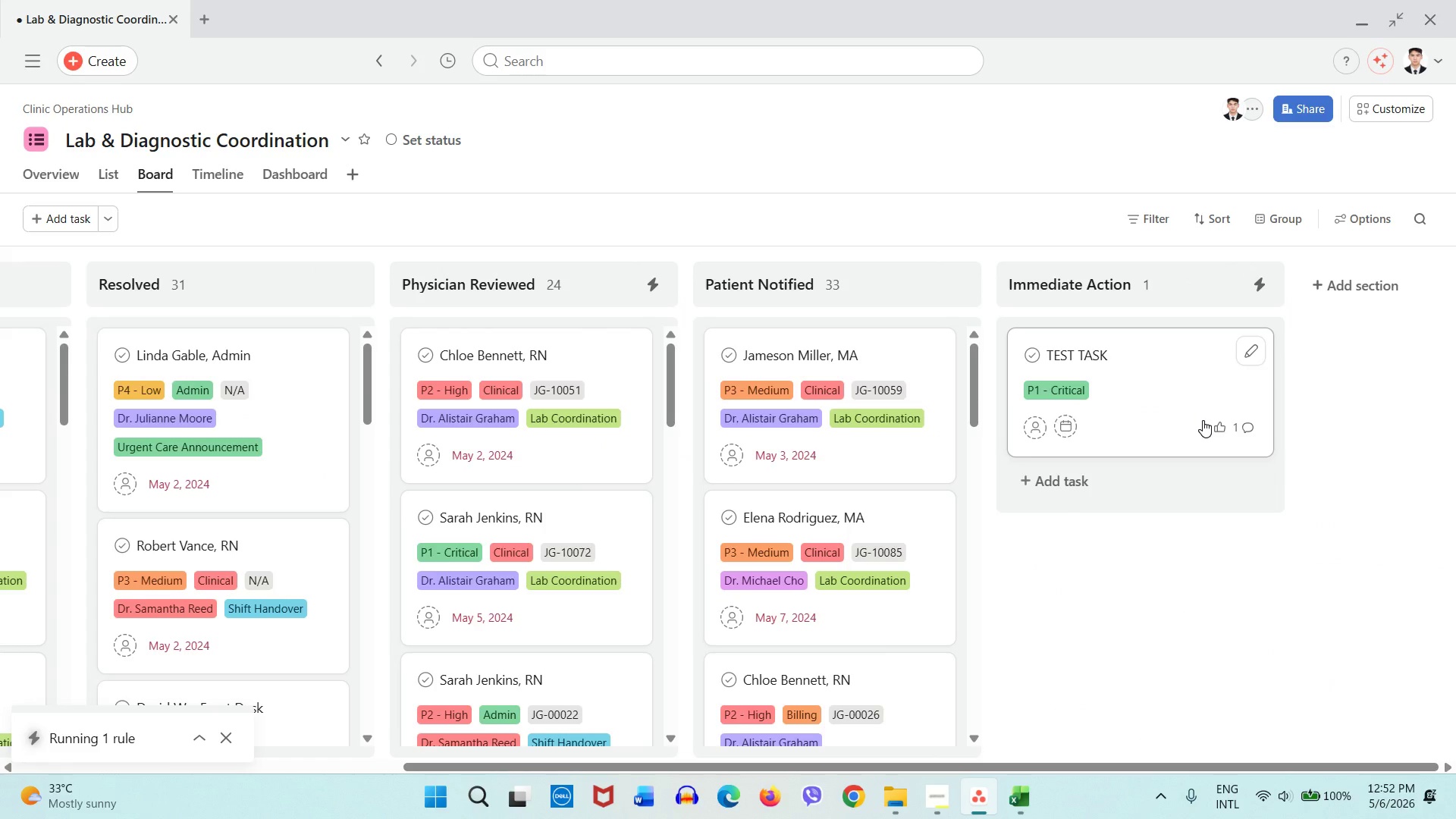 
left_click([1256, 349])
 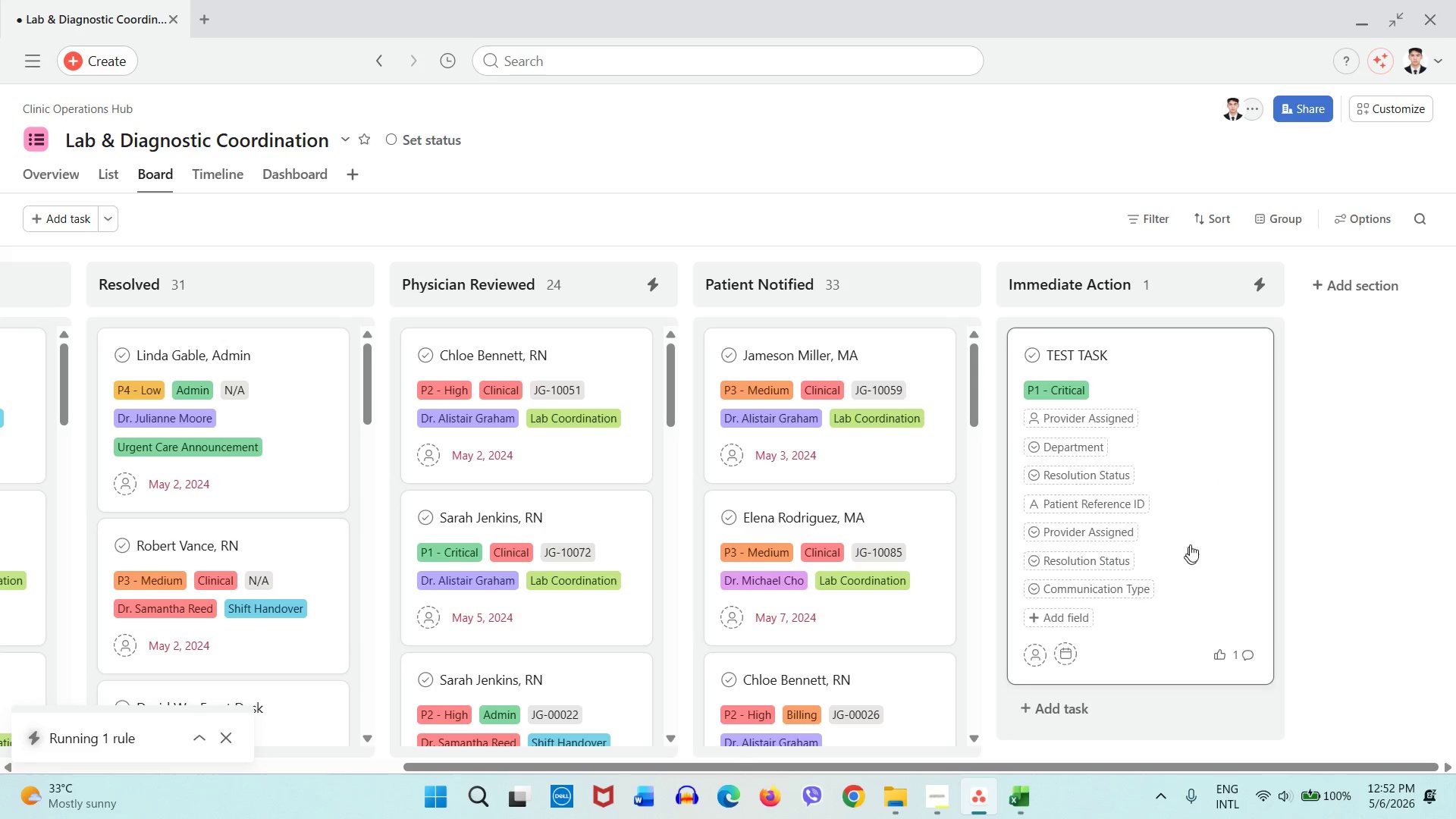 
right_click([1216, 490])
 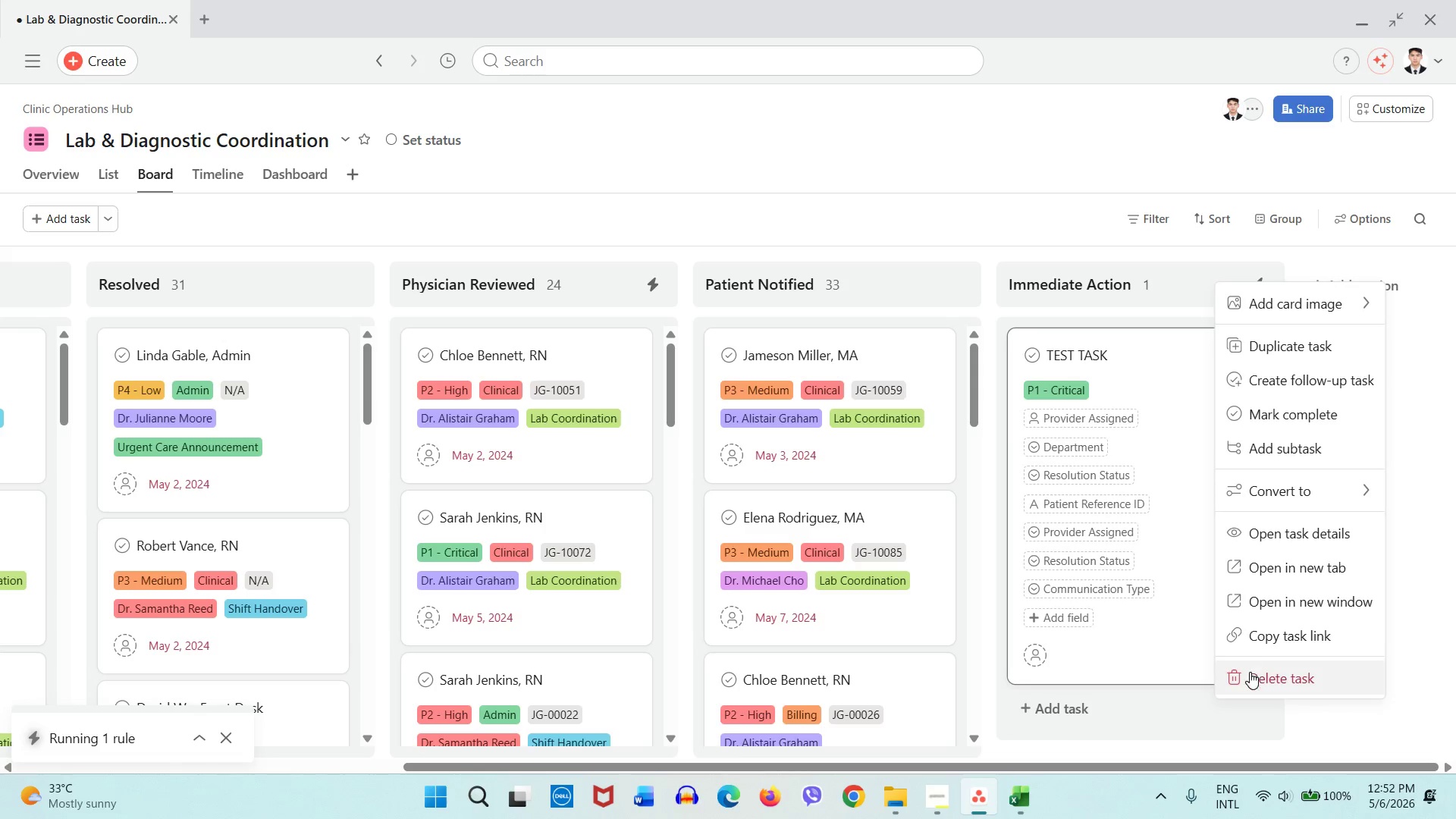 
left_click([1250, 673])
 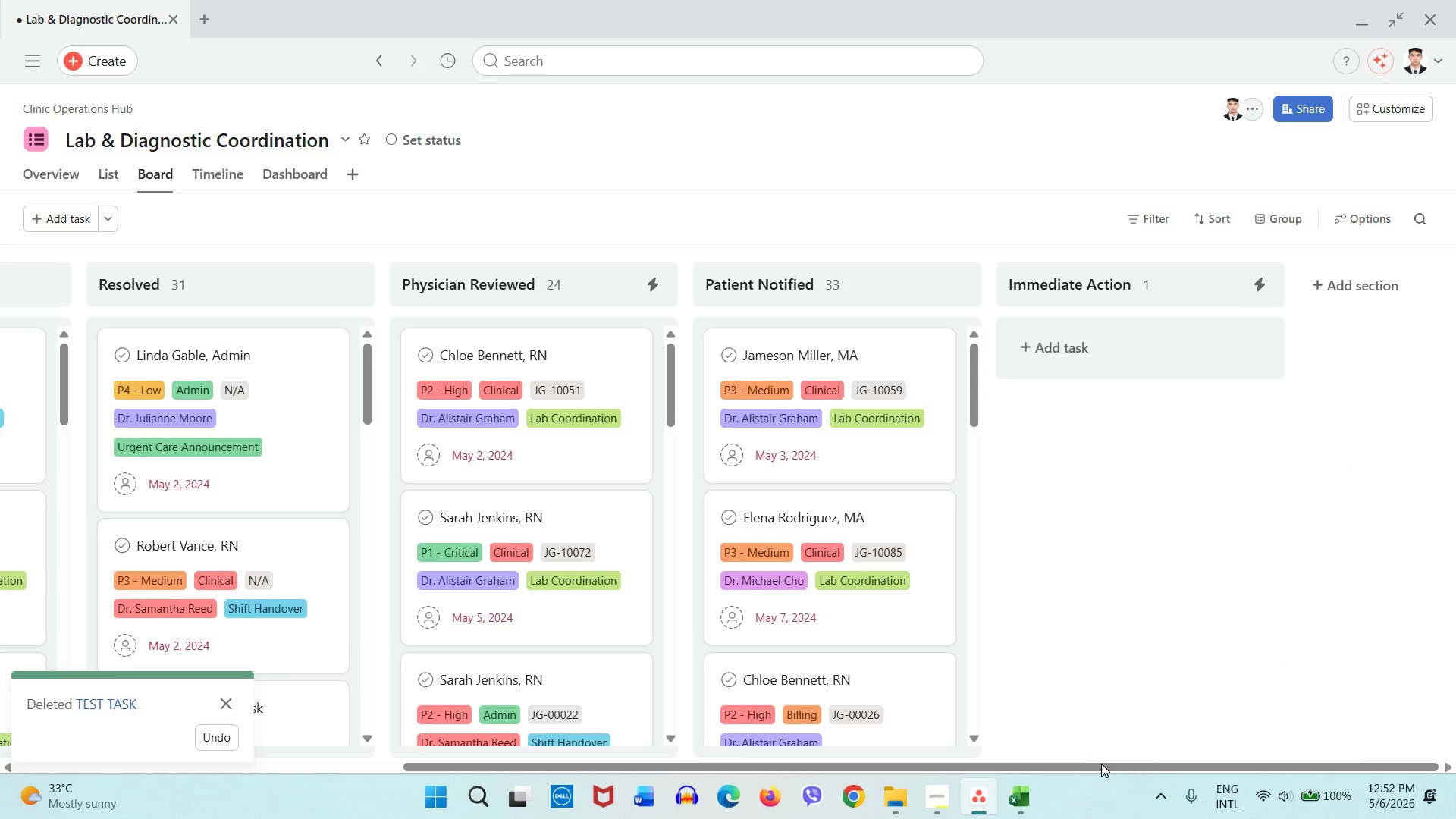 
left_click_drag(start_coordinate=[1100, 767], to_coordinate=[1095, 769])
 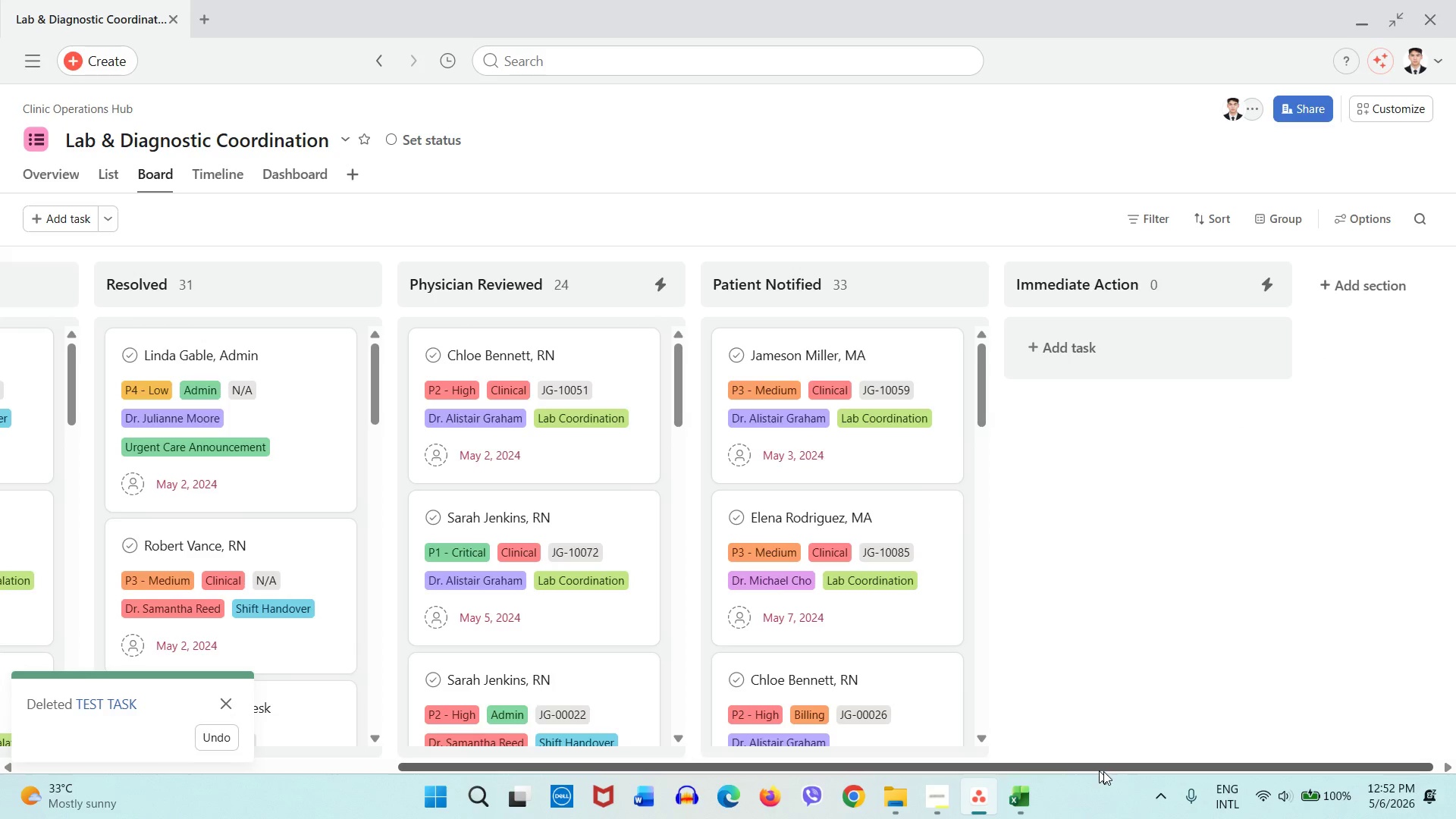 
left_click([937, 794])